 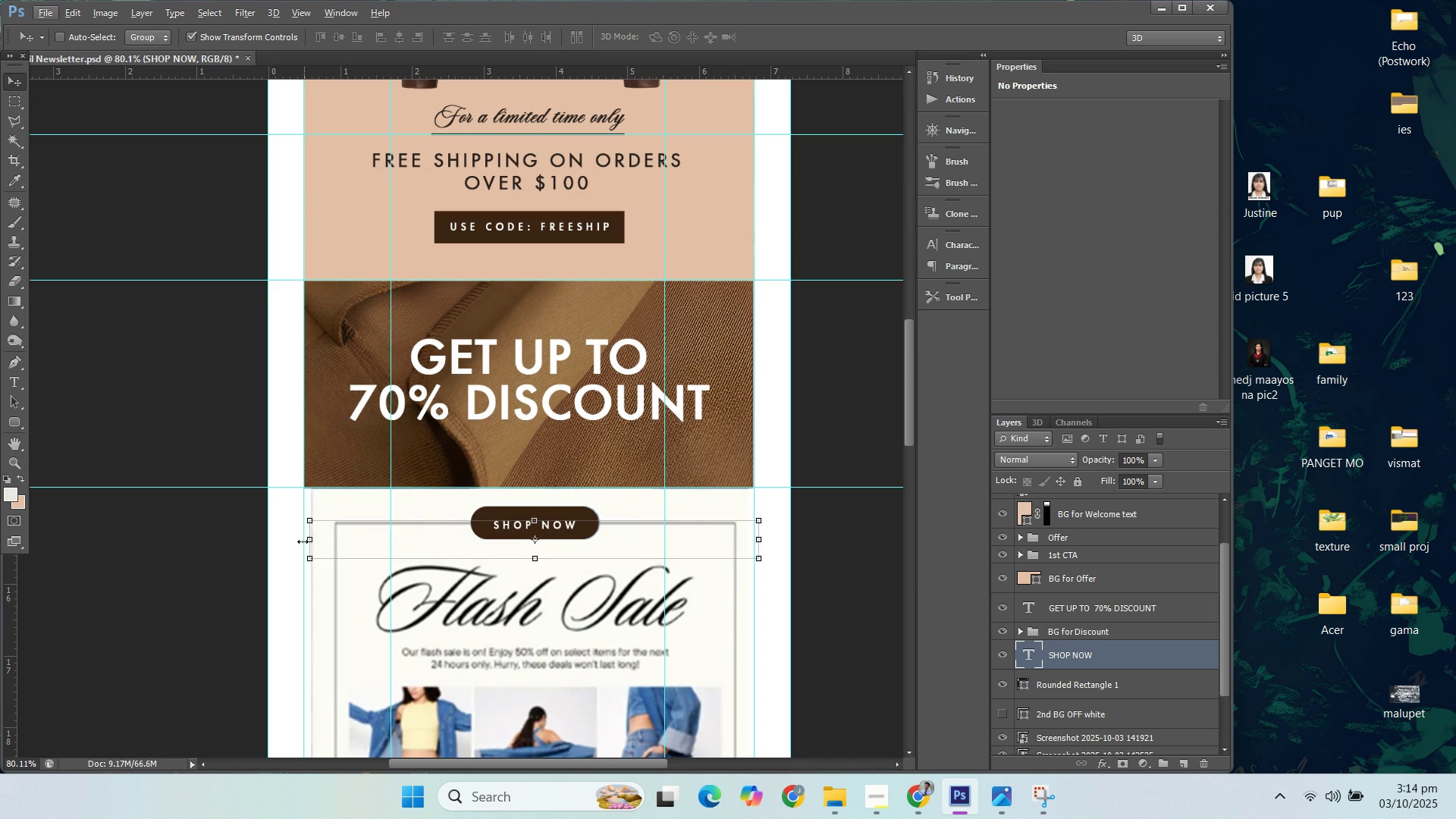 
left_click([11, 384])
 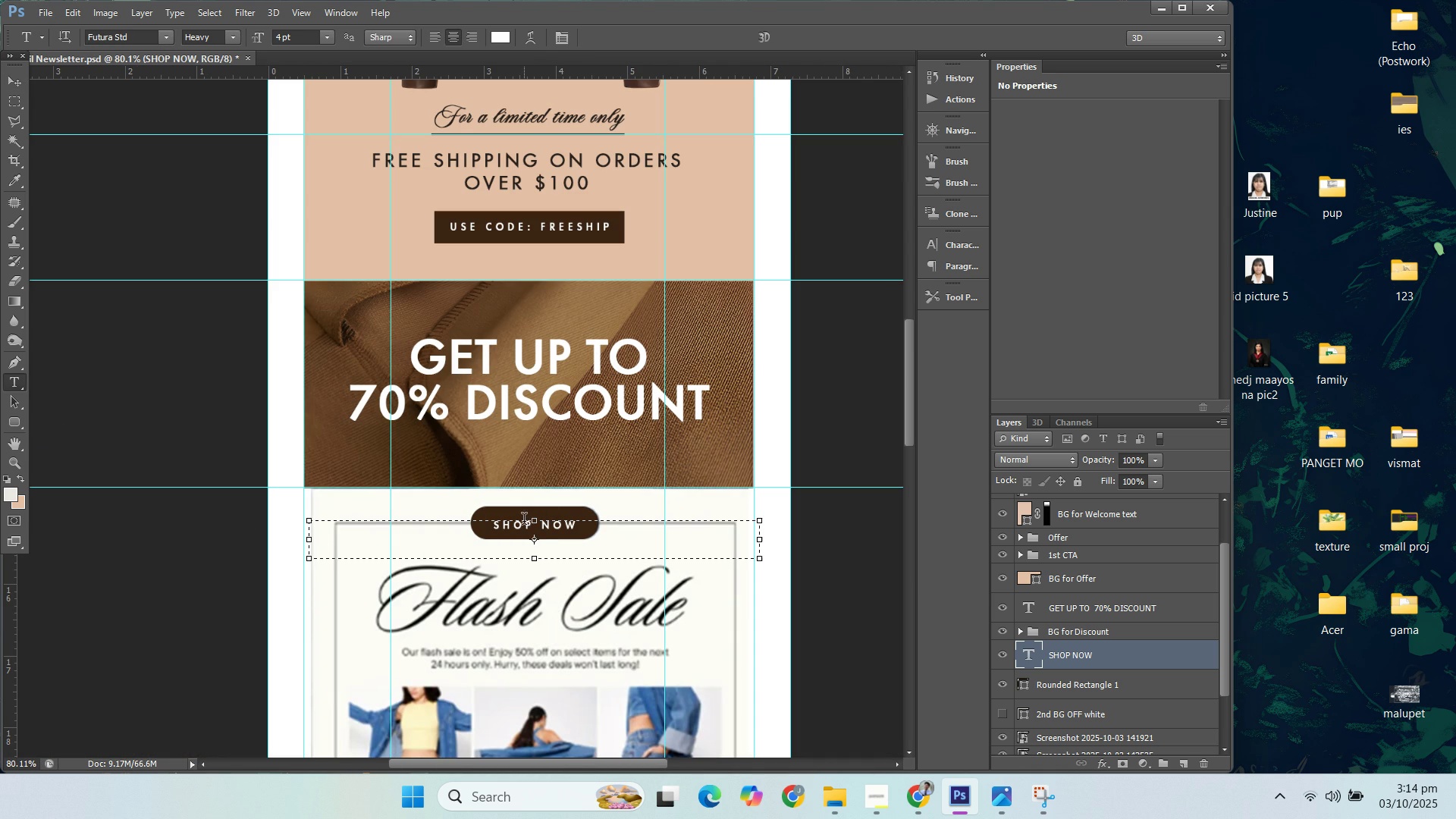 
left_click([524, 521])
 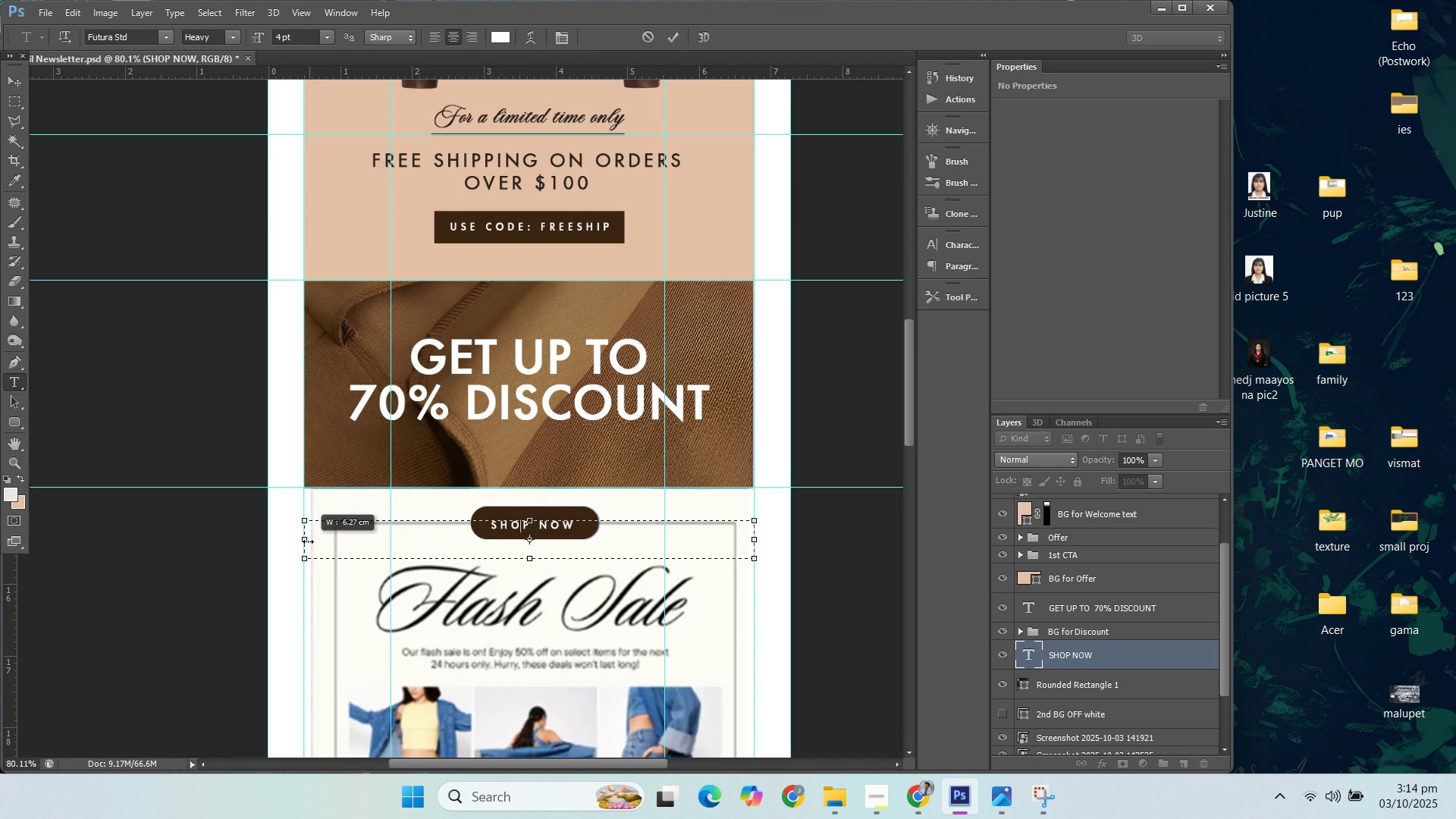 
wait(5.78)
 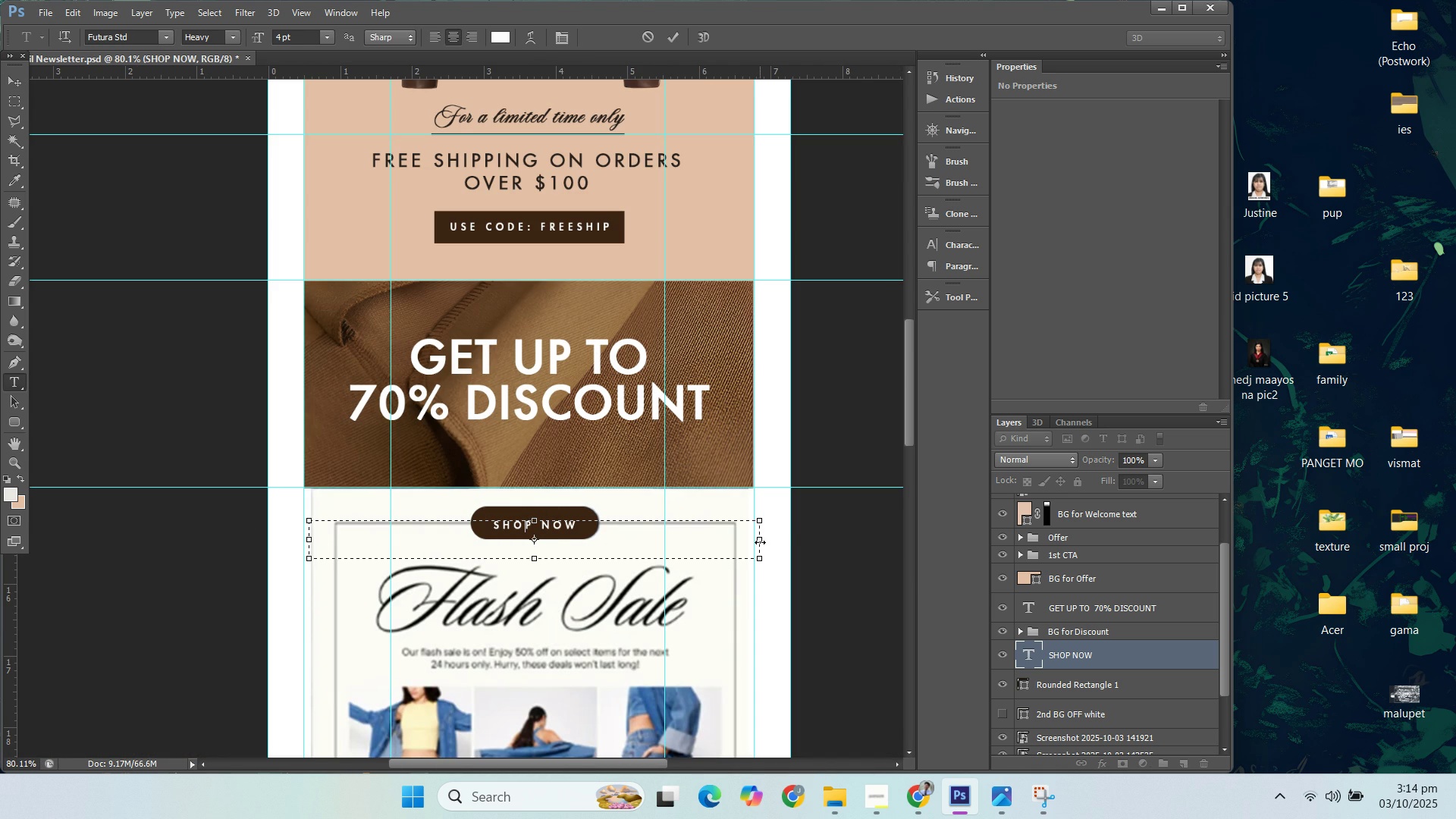 
left_click([10, 87])
 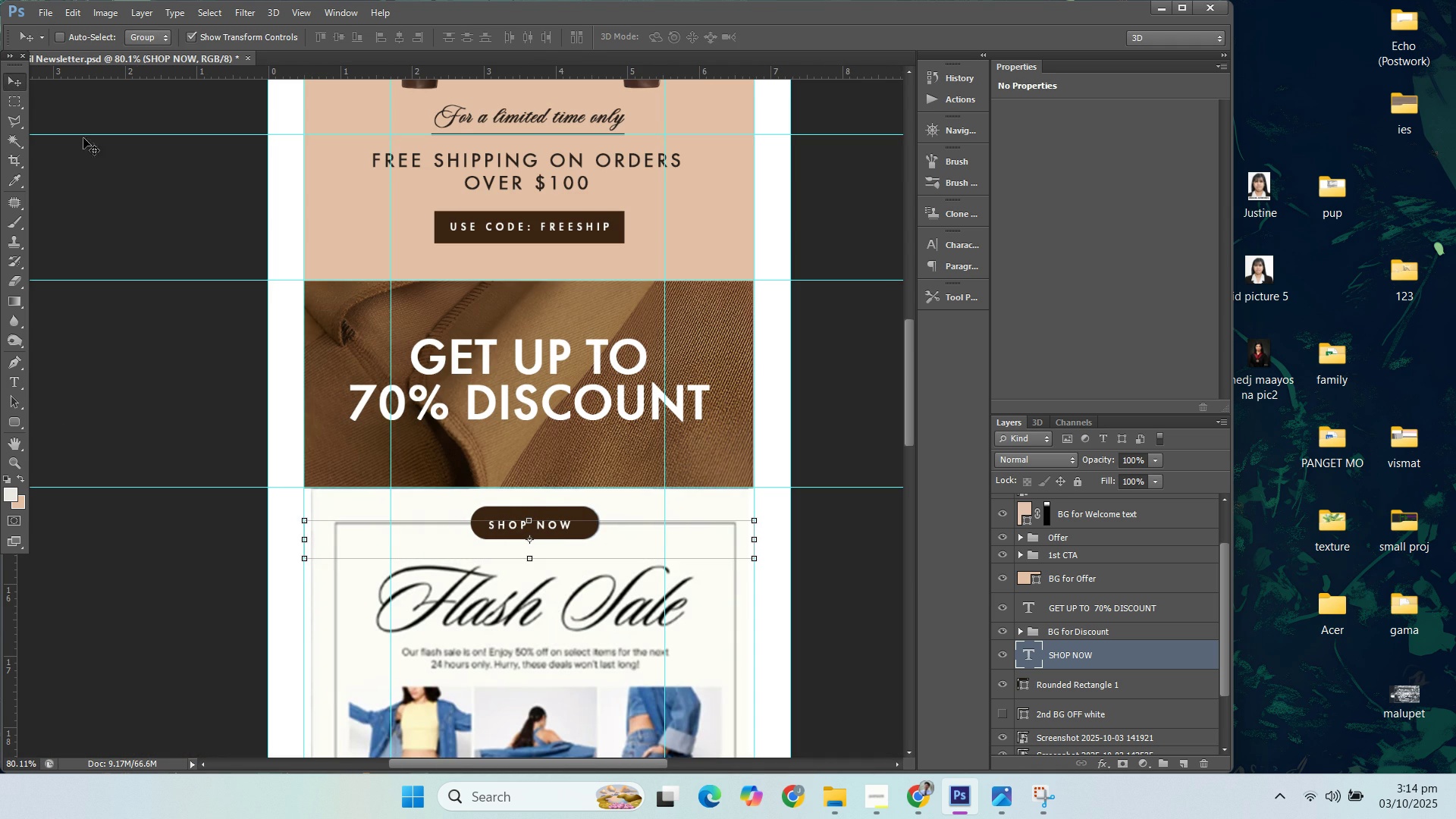 
key(ArrowUp)
 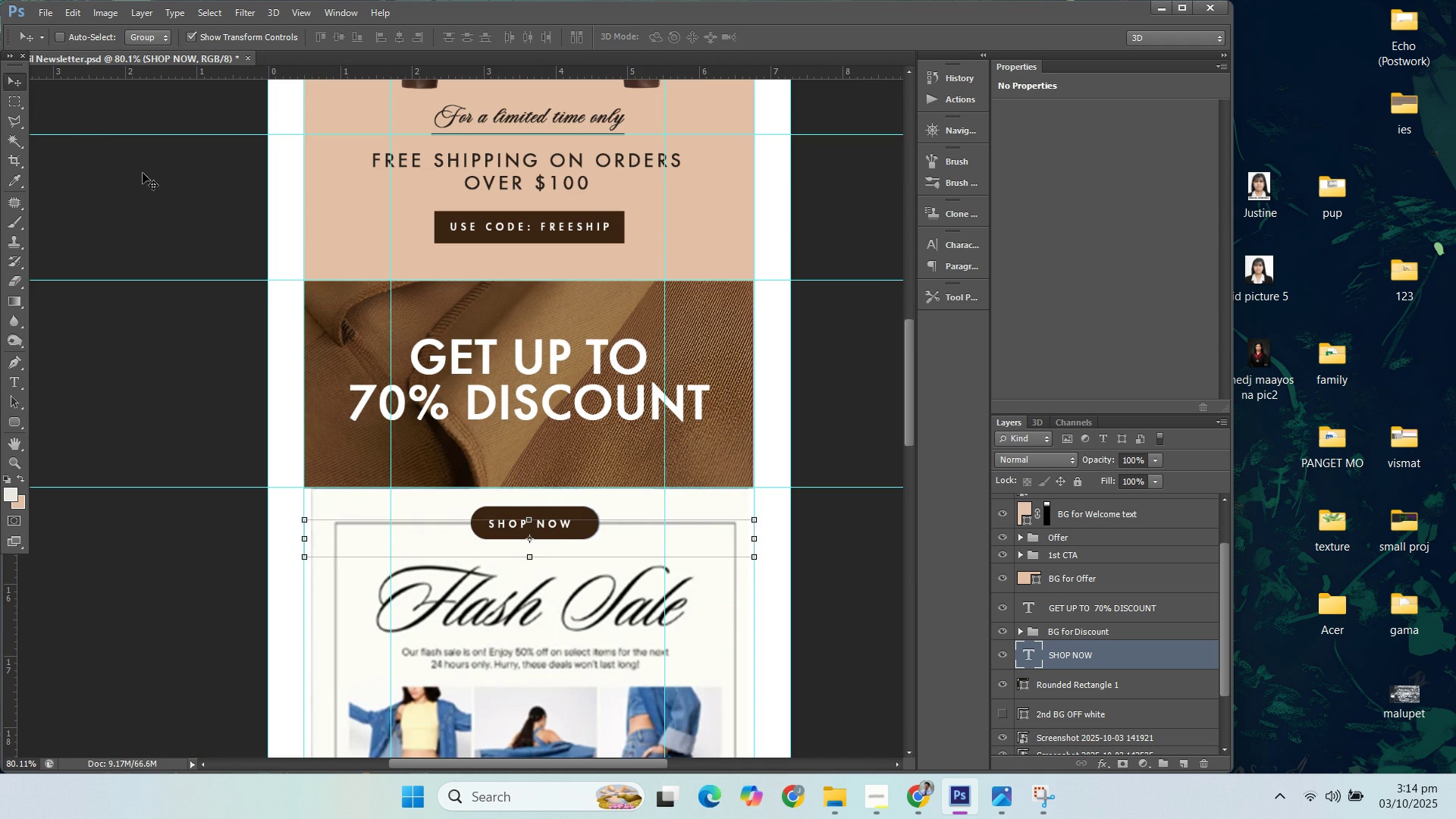 
key(ArrowUp)
 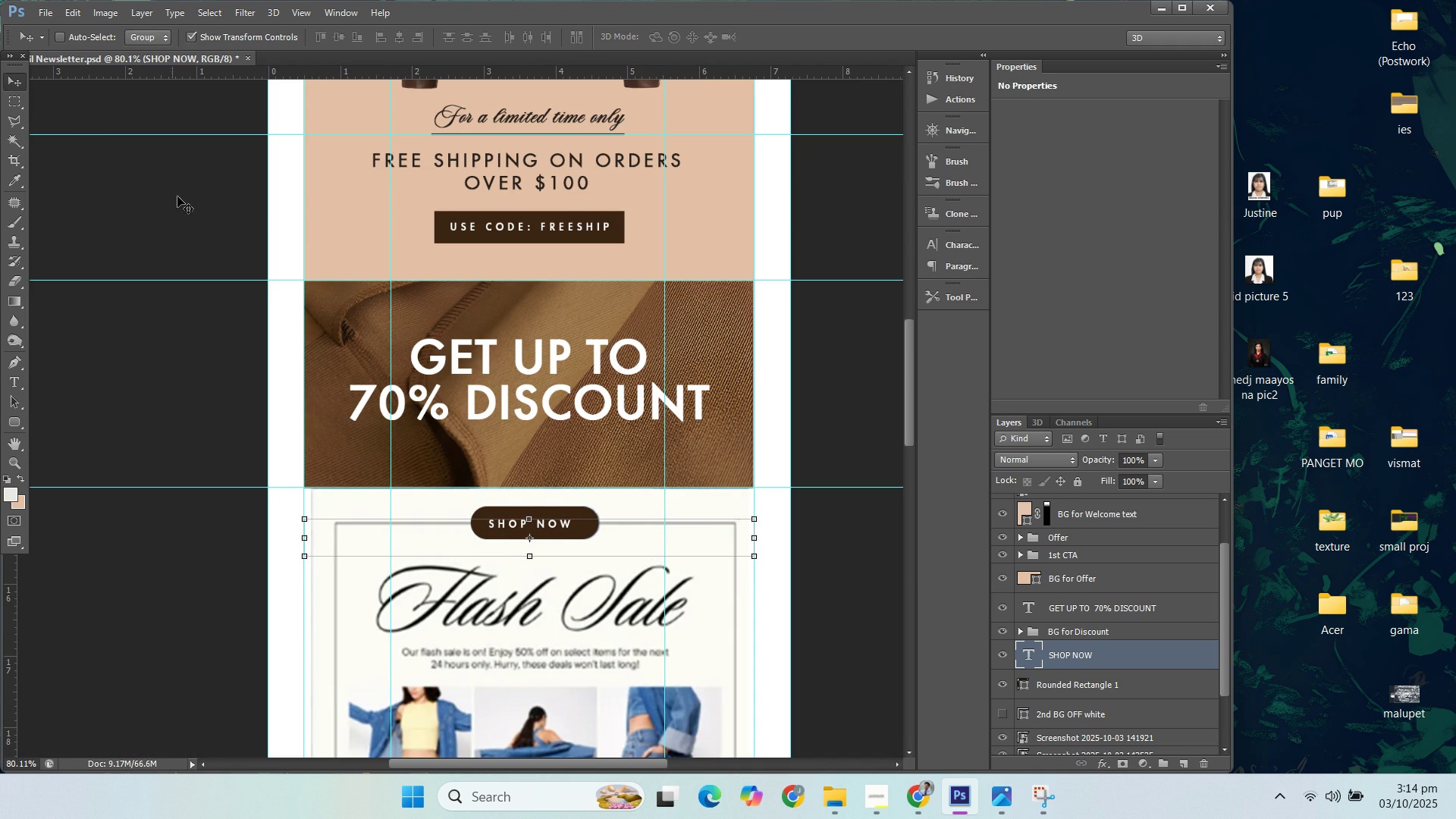 
key(ArrowUp)
 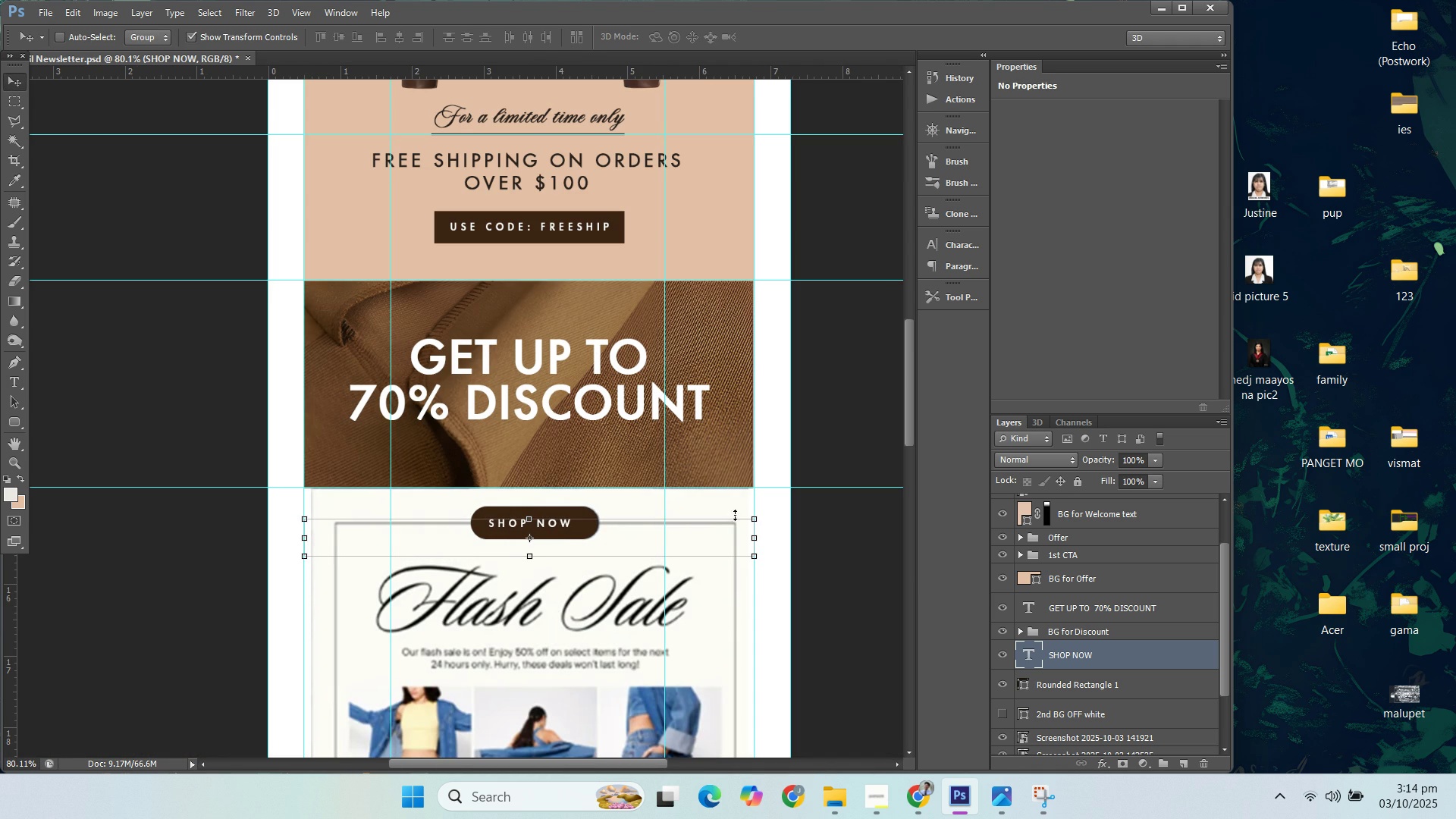 
key(ArrowUp)
 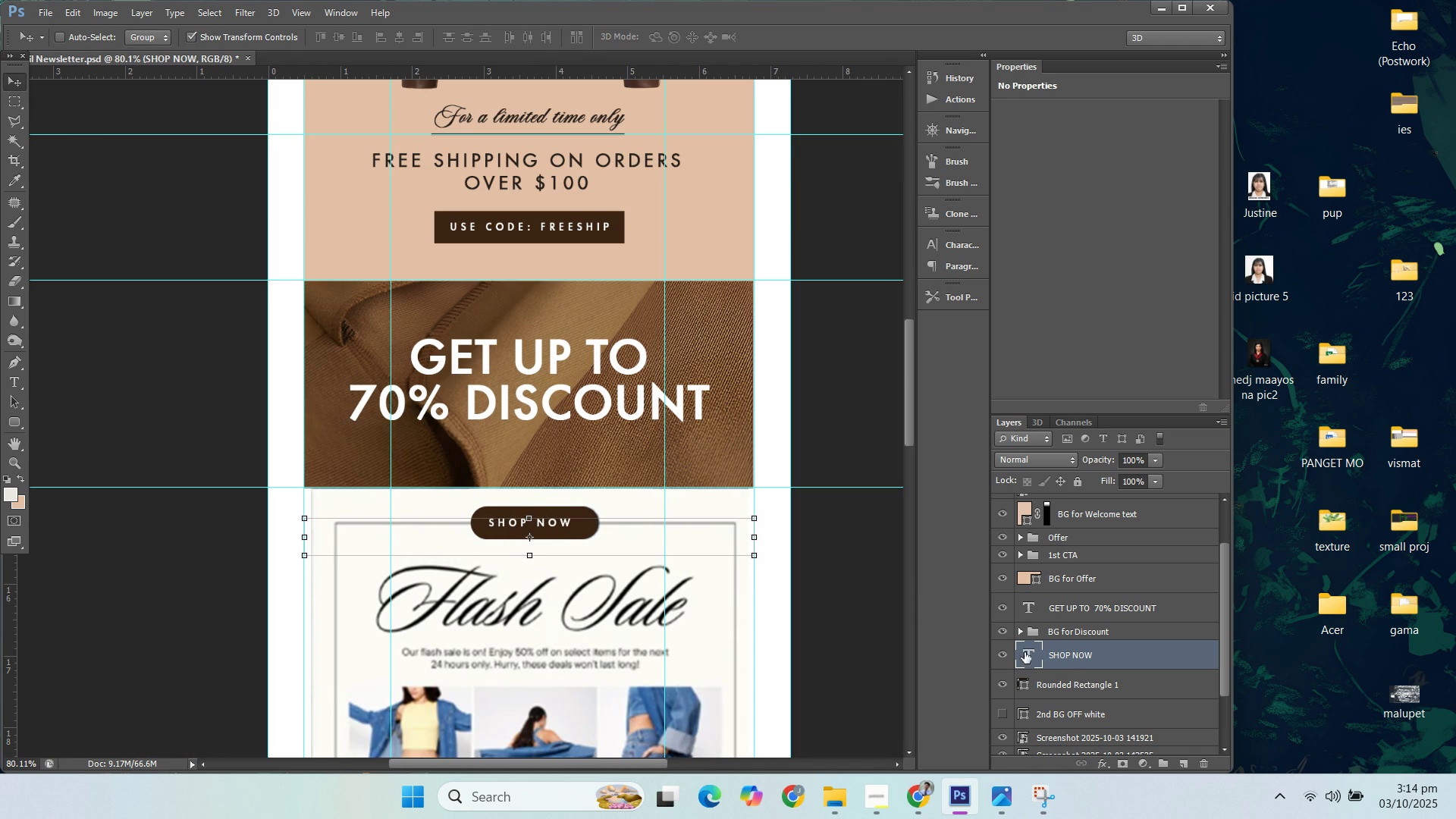 
key(ArrowDown)
 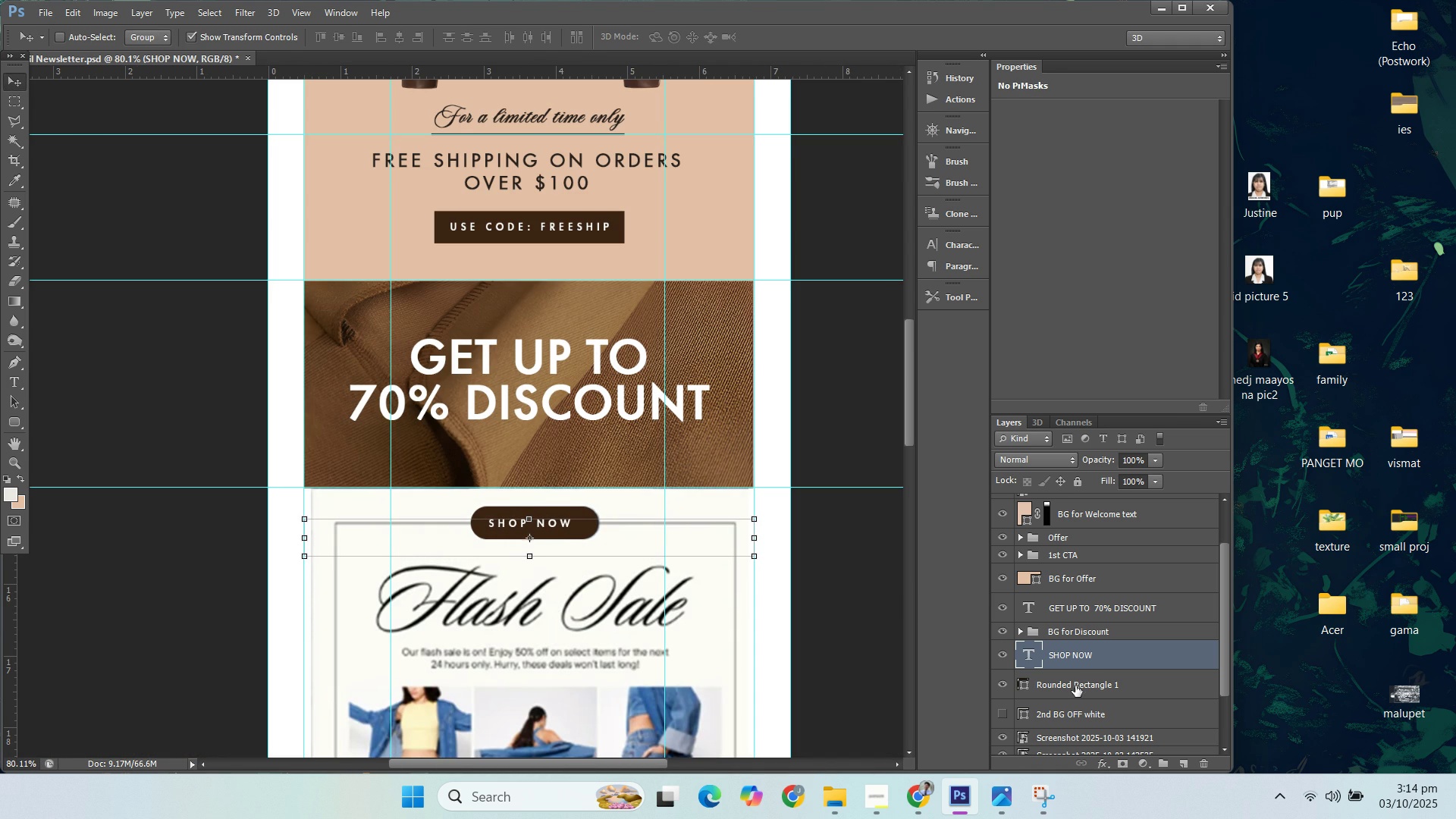 
left_click([1075, 686])
 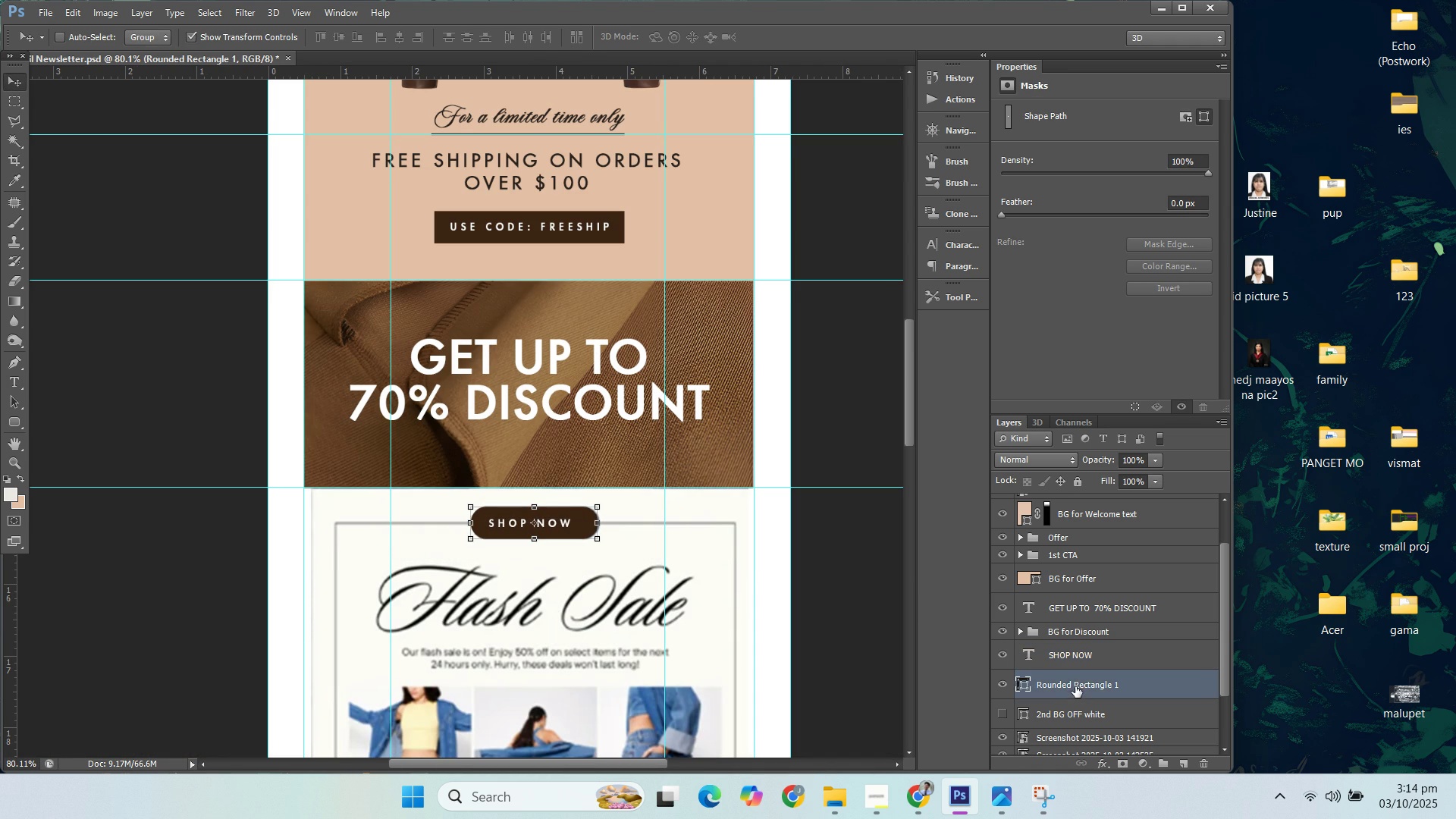 
key(ArrowLeft)
 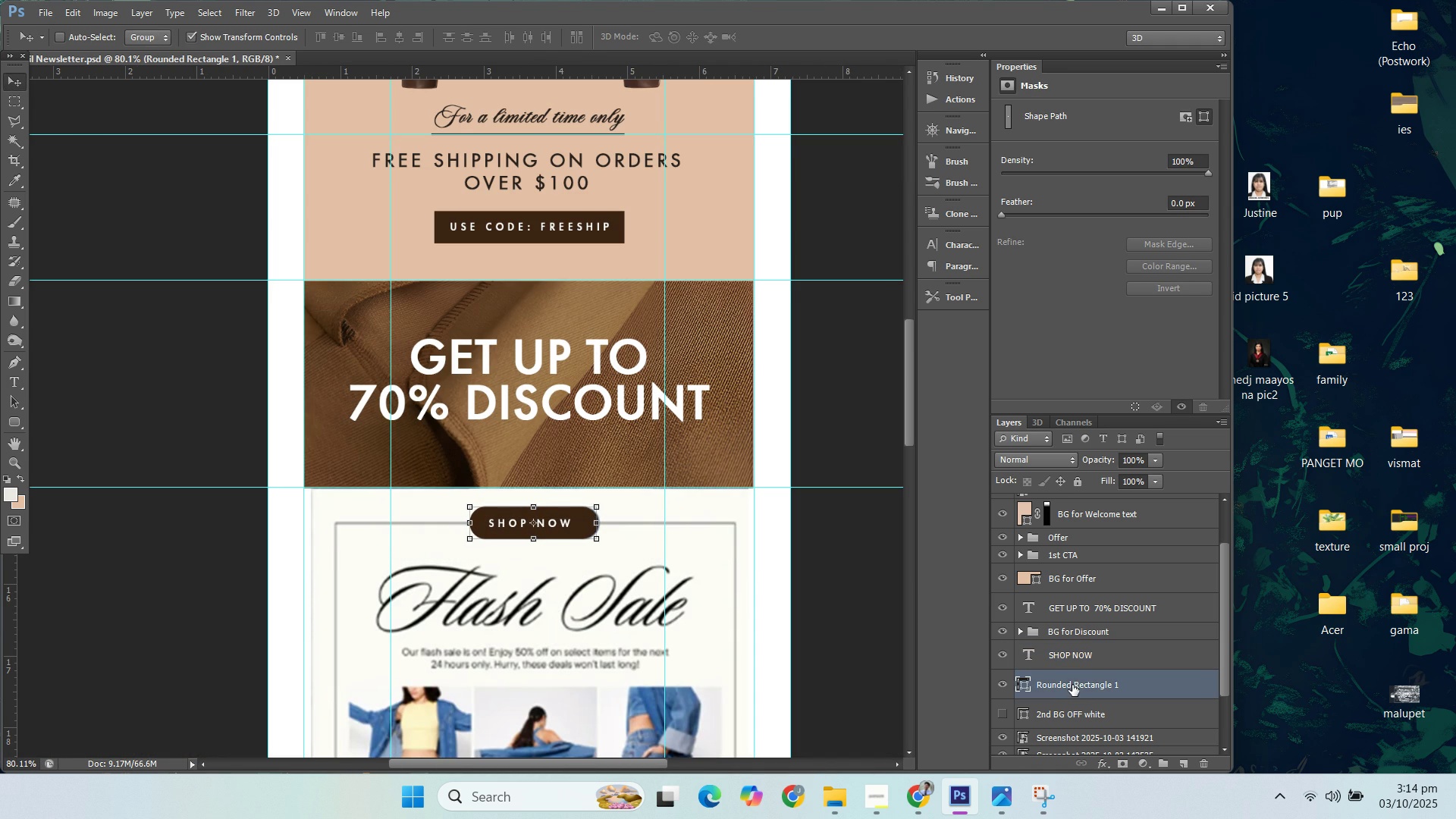 
key(ArrowLeft)